 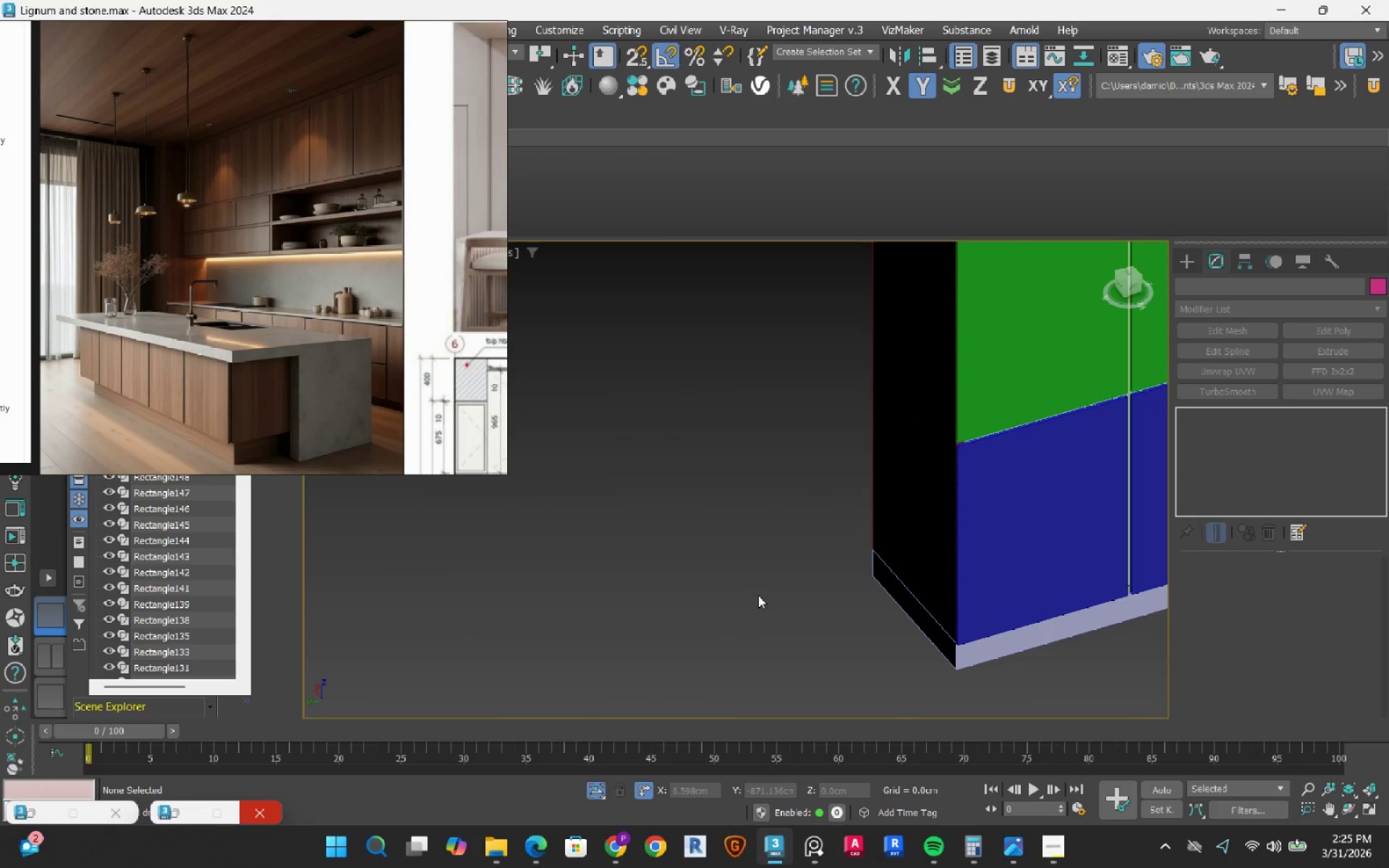 
scroll: coordinate [737, 582], scroll_direction: down, amount: 4.0
 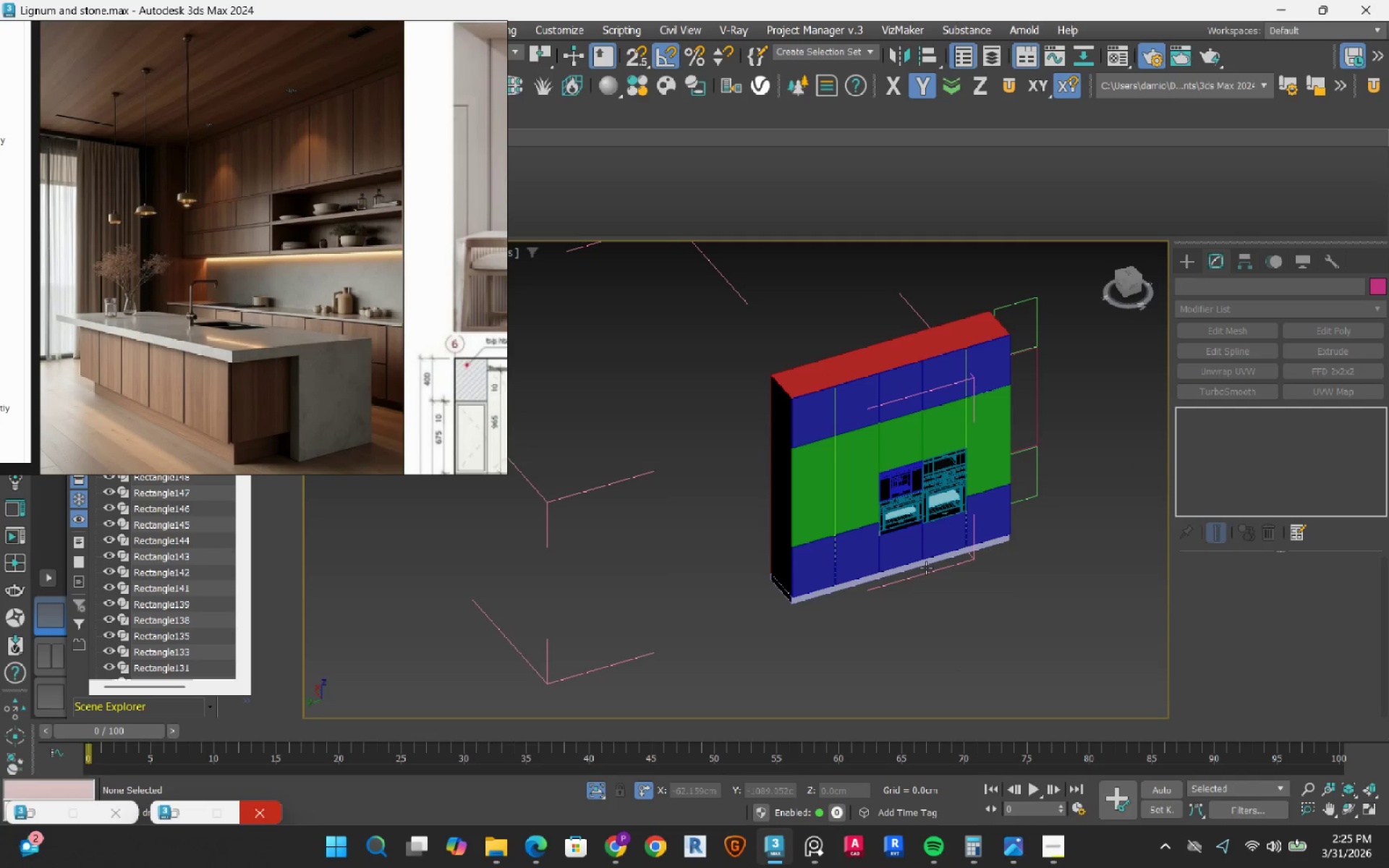 
hold_key(key=AltLeft, duration=0.75)
 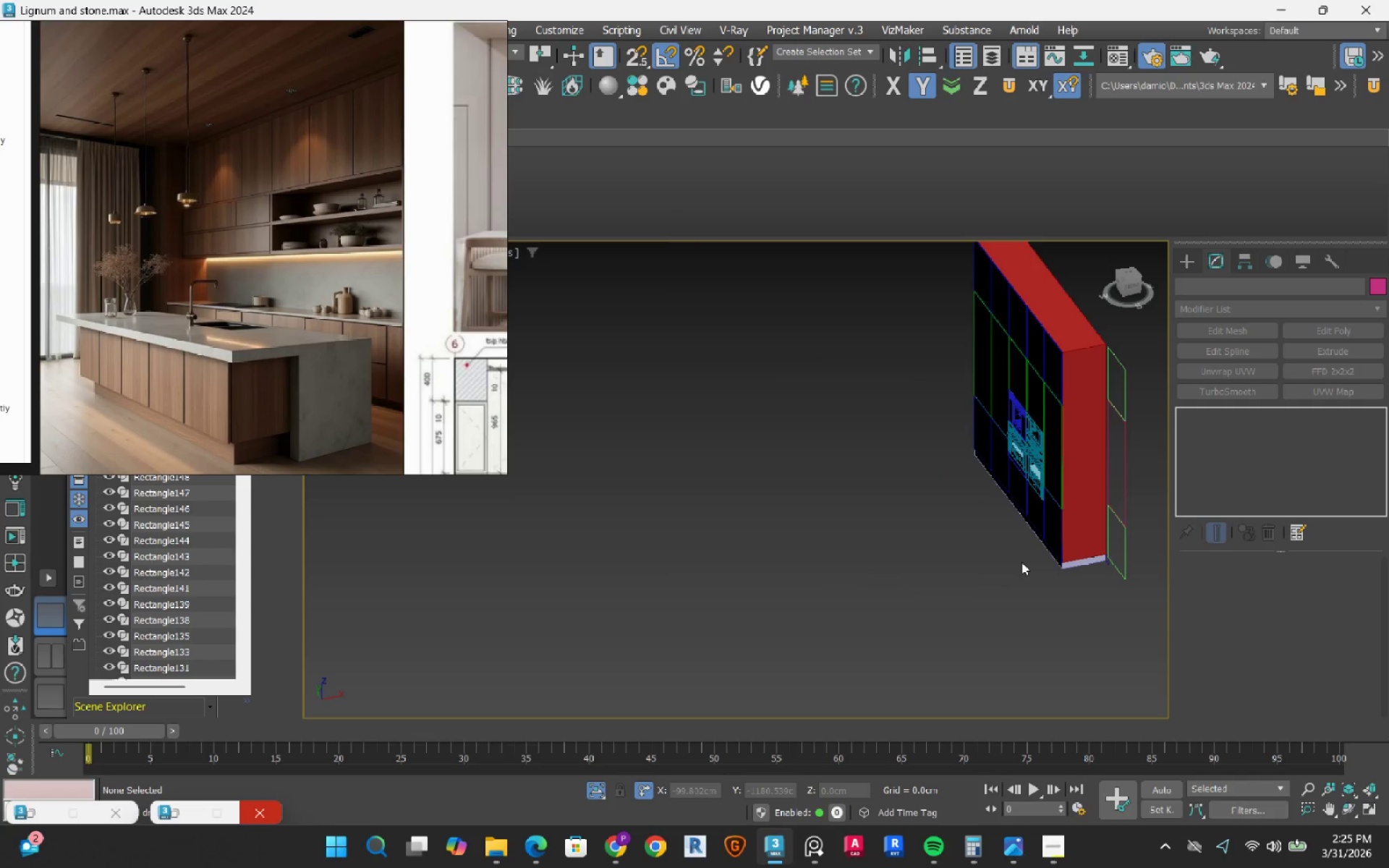 
hold_key(key=AltLeft, duration=0.85)
 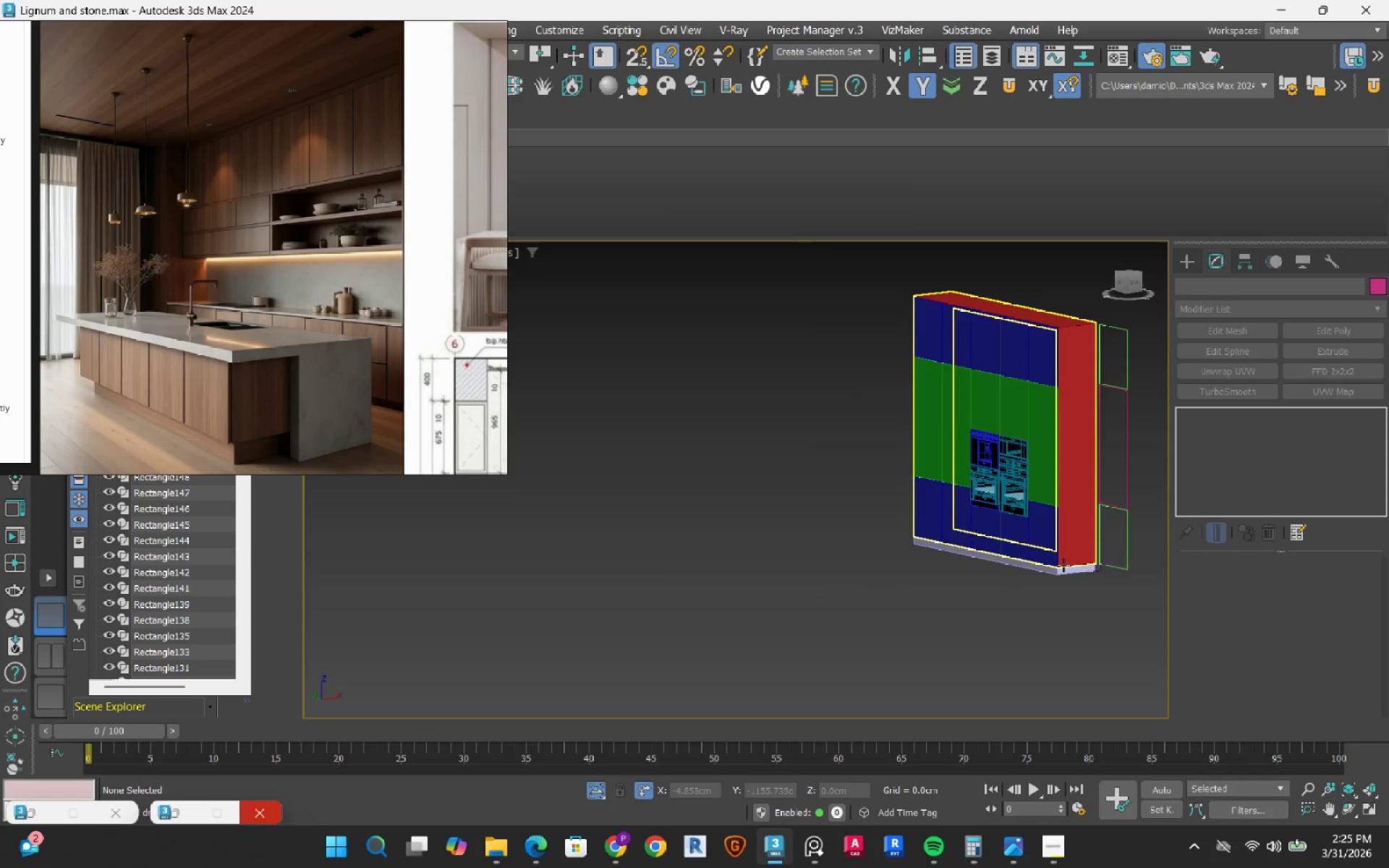 
scroll: coordinate [1061, 576], scroll_direction: up, amount: 6.0
 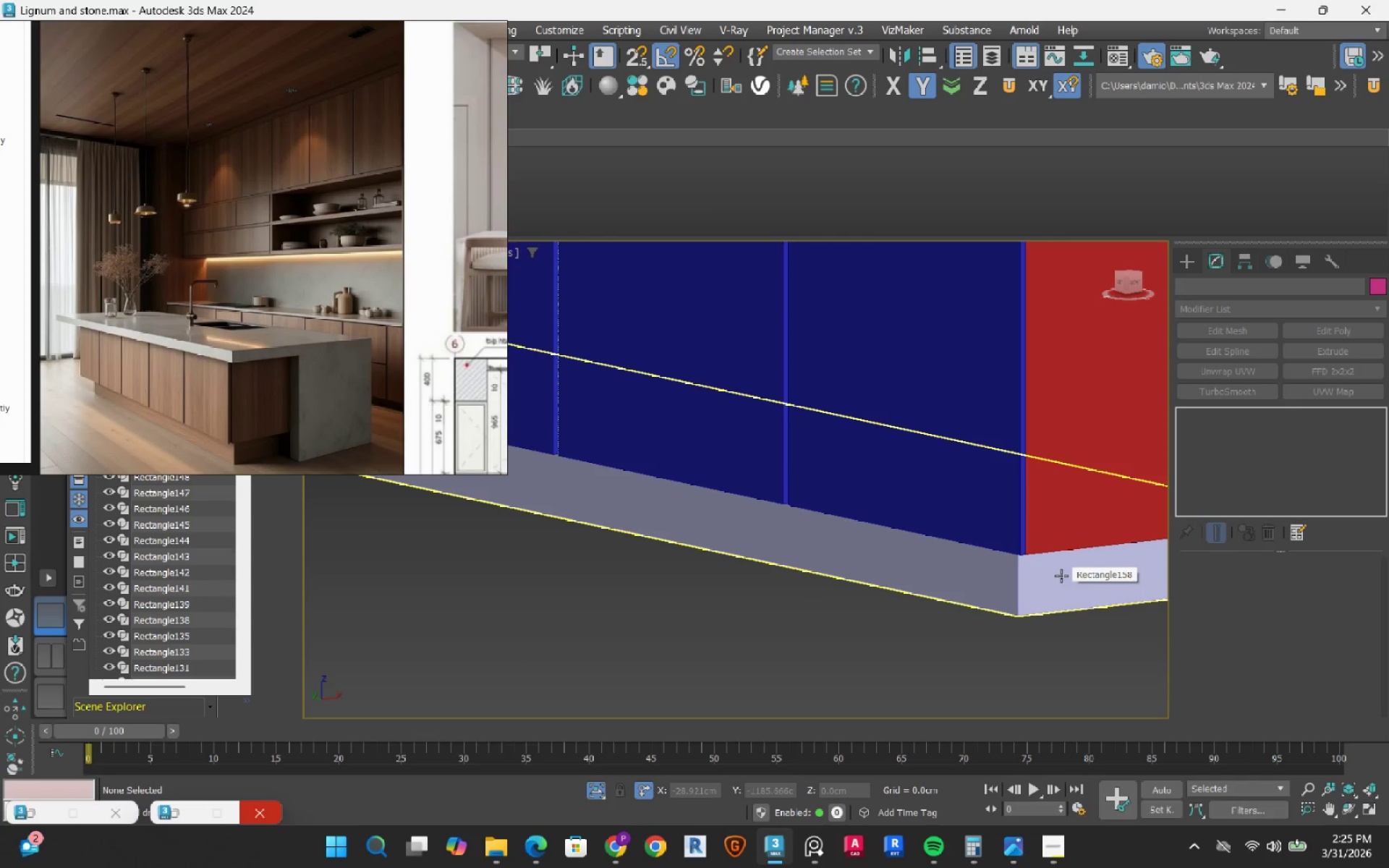 
scroll: coordinate [1039, 576], scroll_direction: down, amount: 2.0
 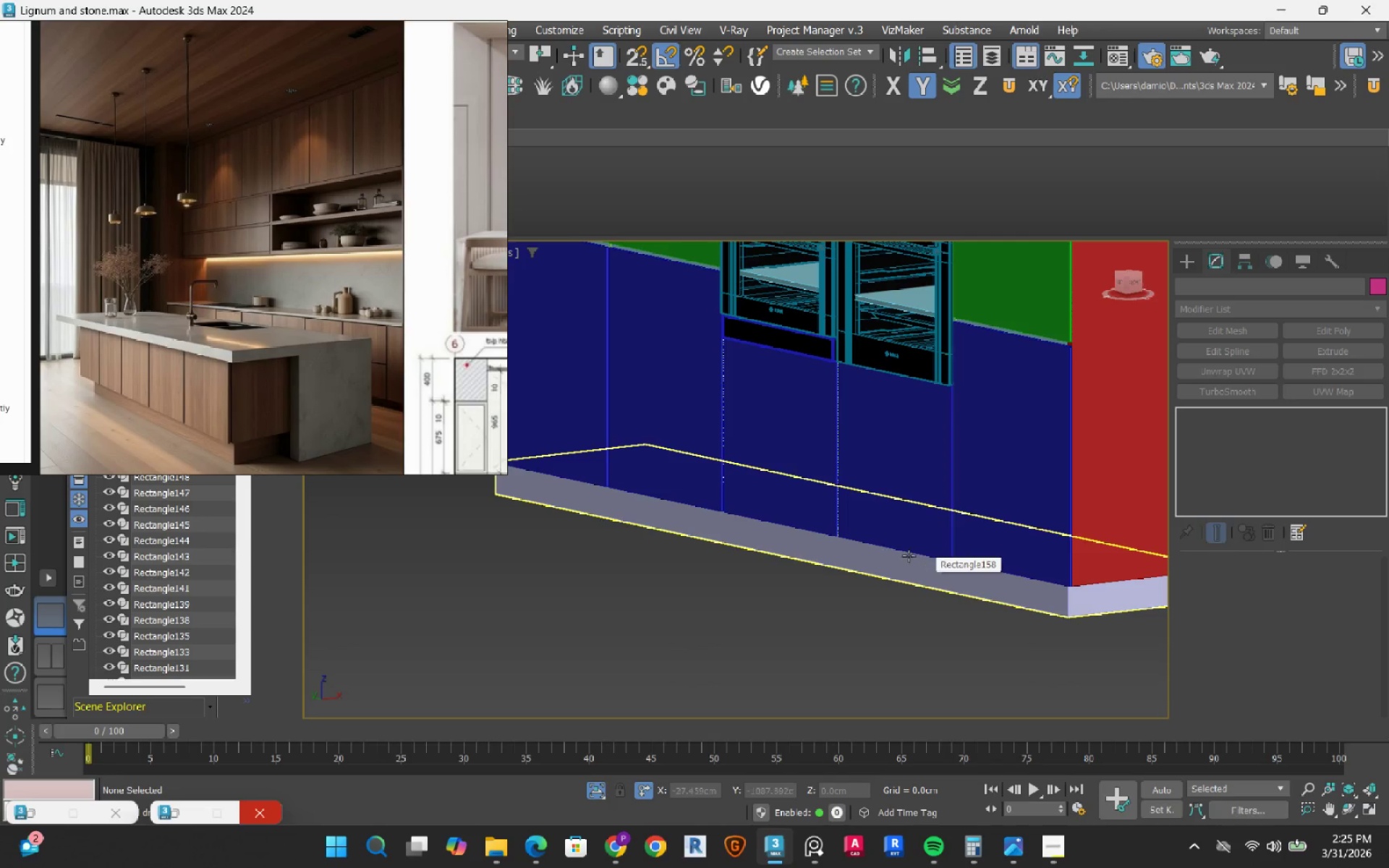 
hold_key(key=AltLeft, duration=0.59)
 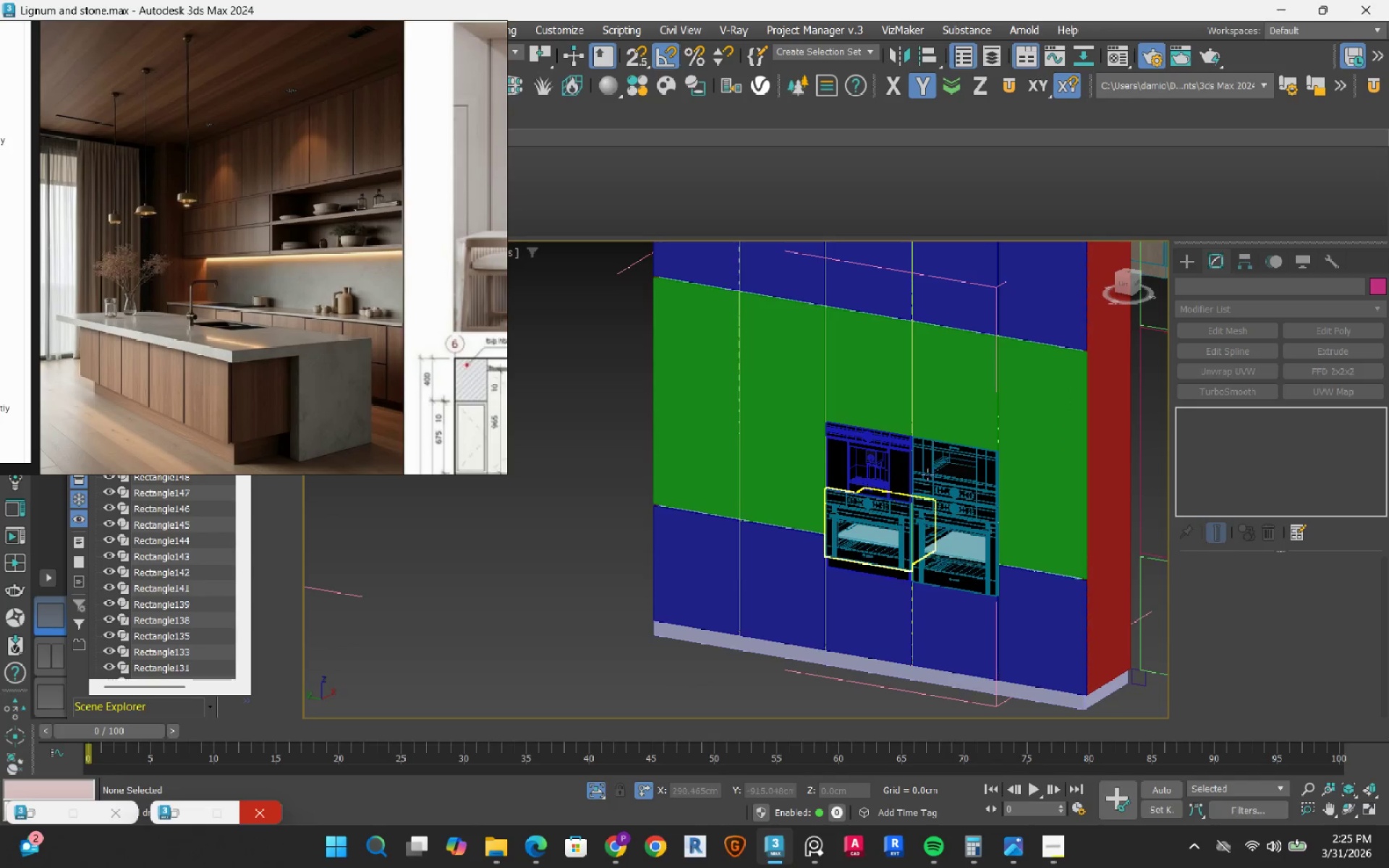 
scroll: coordinate [876, 485], scroll_direction: down, amount: 2.0
 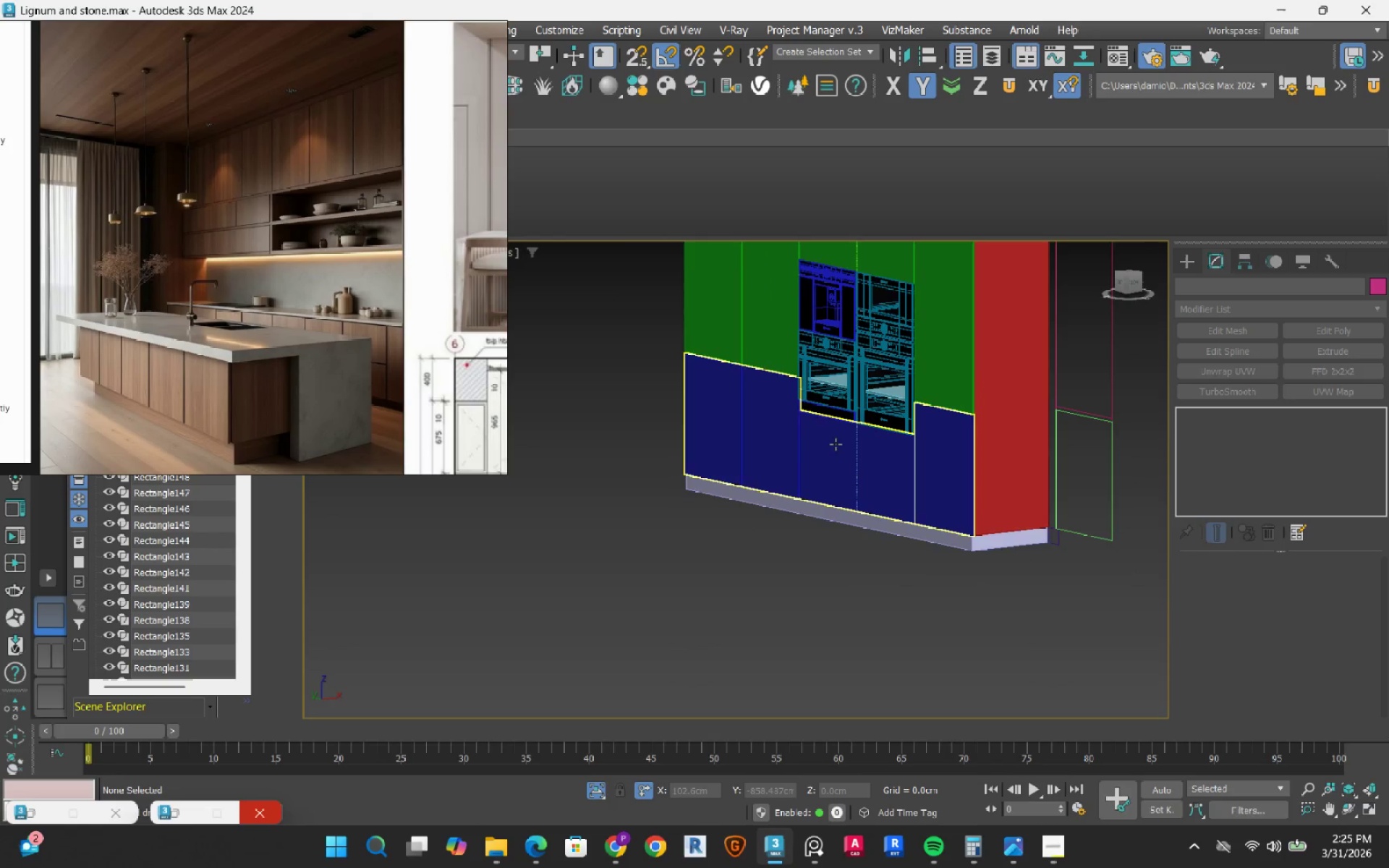 
scroll: coordinate [965, 441], scroll_direction: up, amount: 3.0
 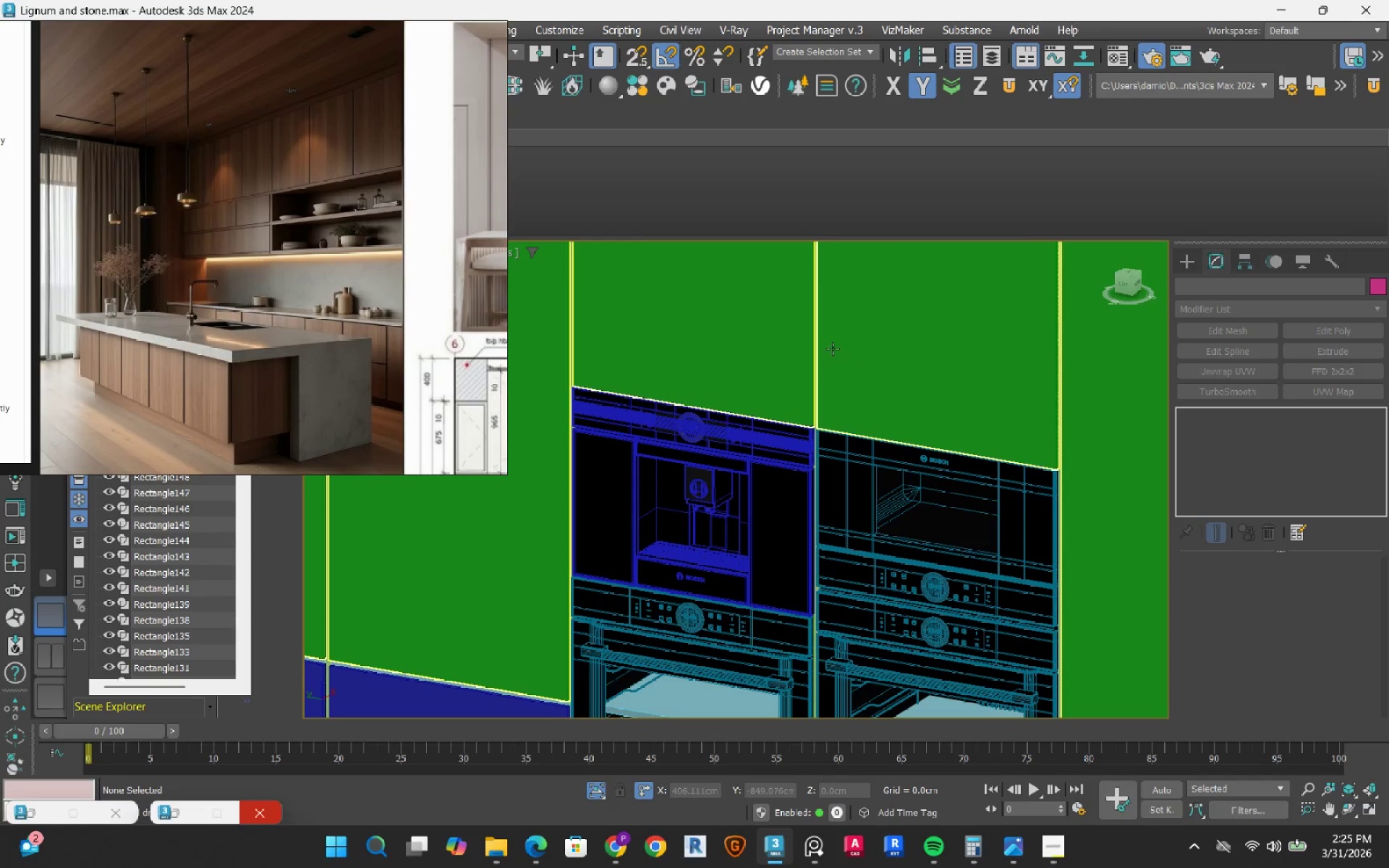 
hold_key(key=AltLeft, duration=0.56)
 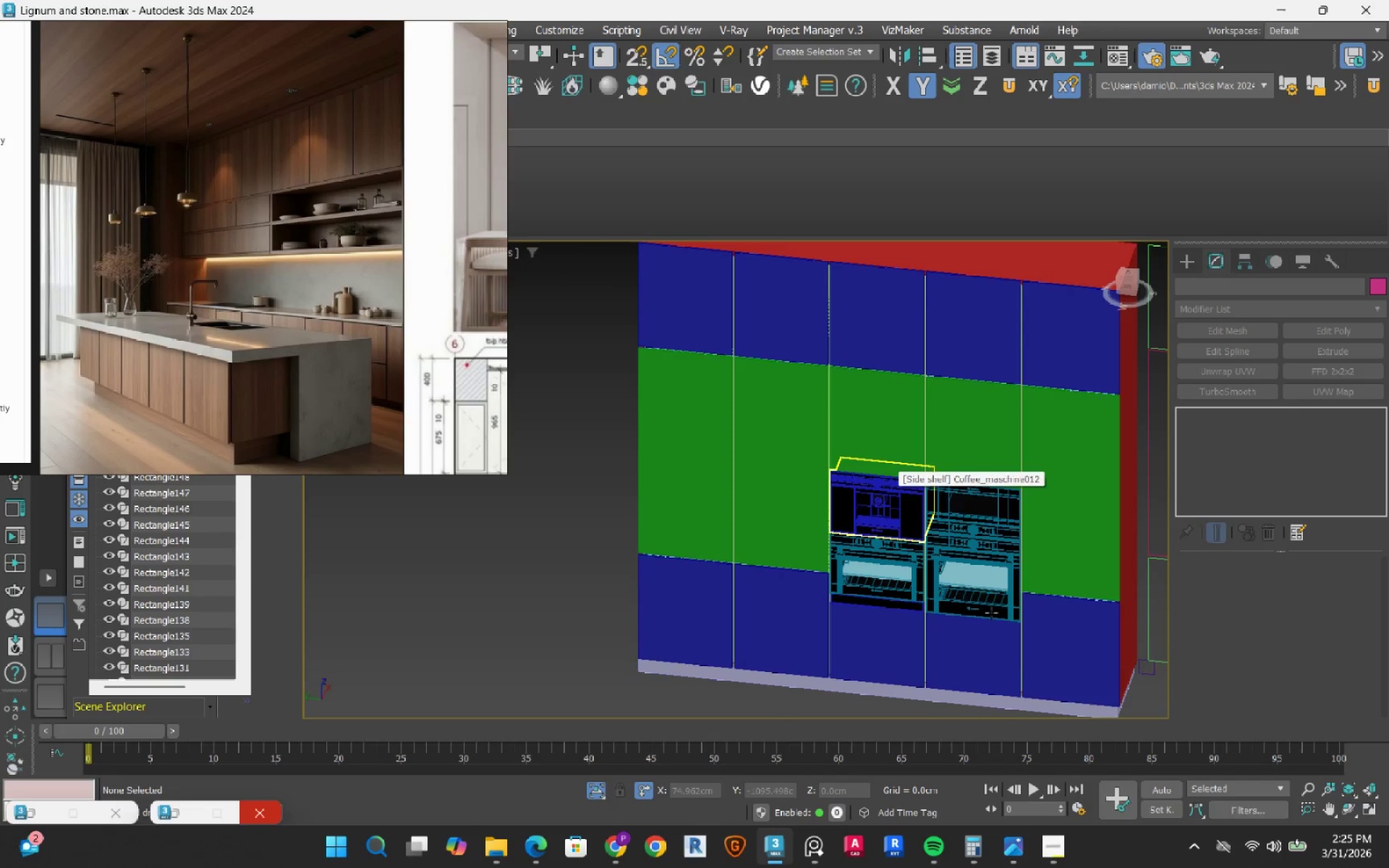 
scroll: coordinate [933, 607], scroll_direction: down, amount: 4.0